 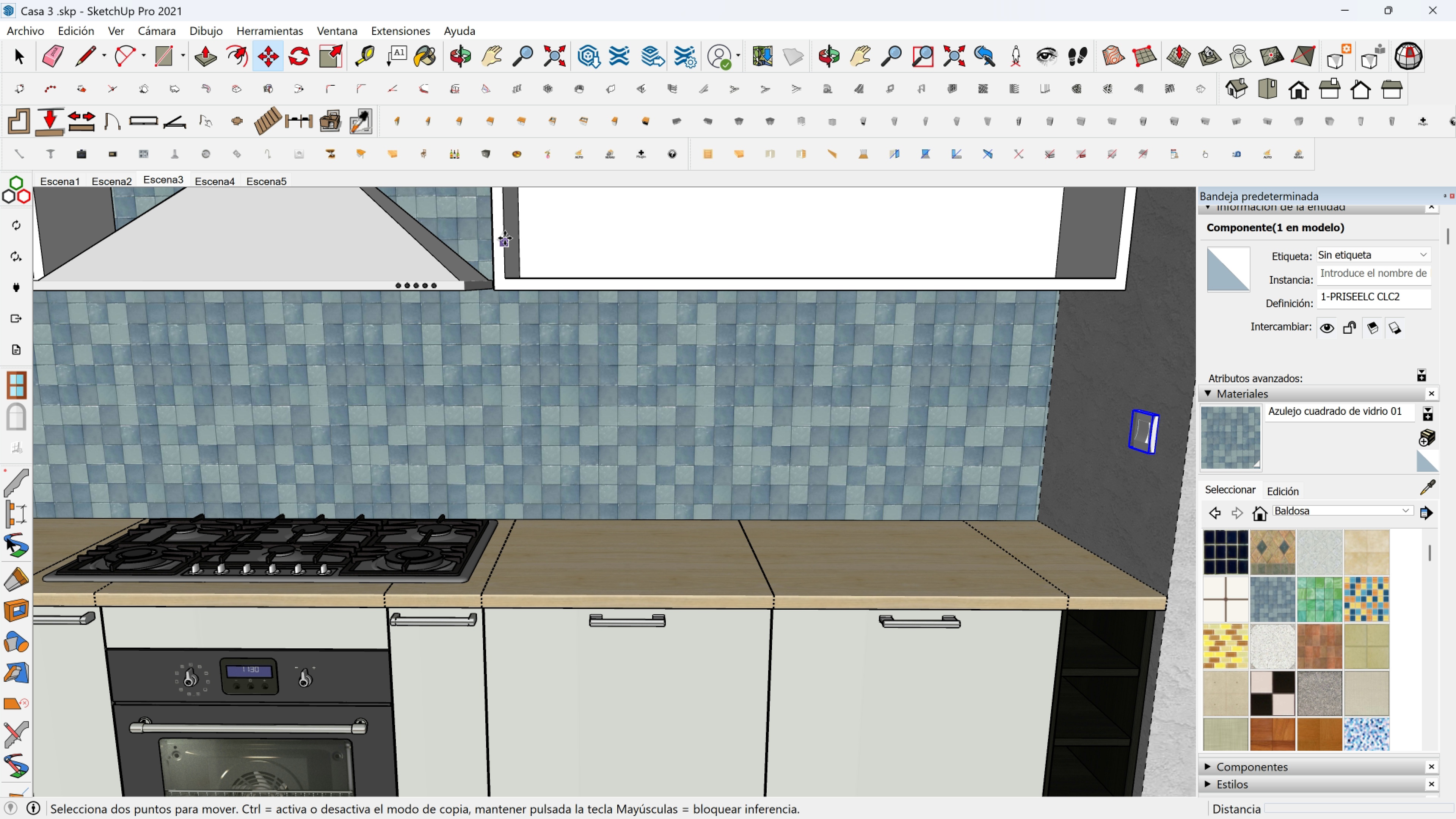 
left_click([291, 154])
 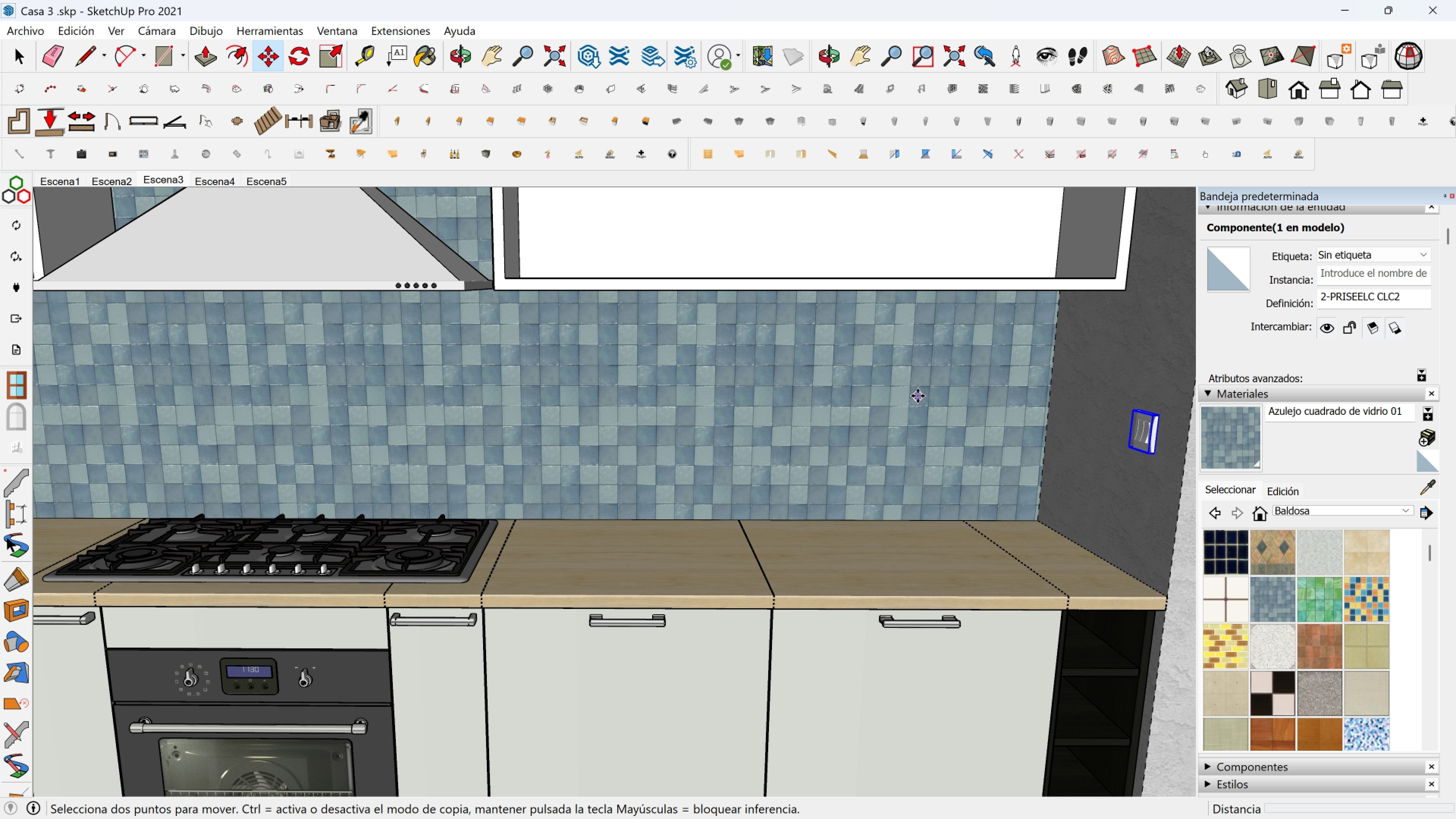 
key(Escape)
 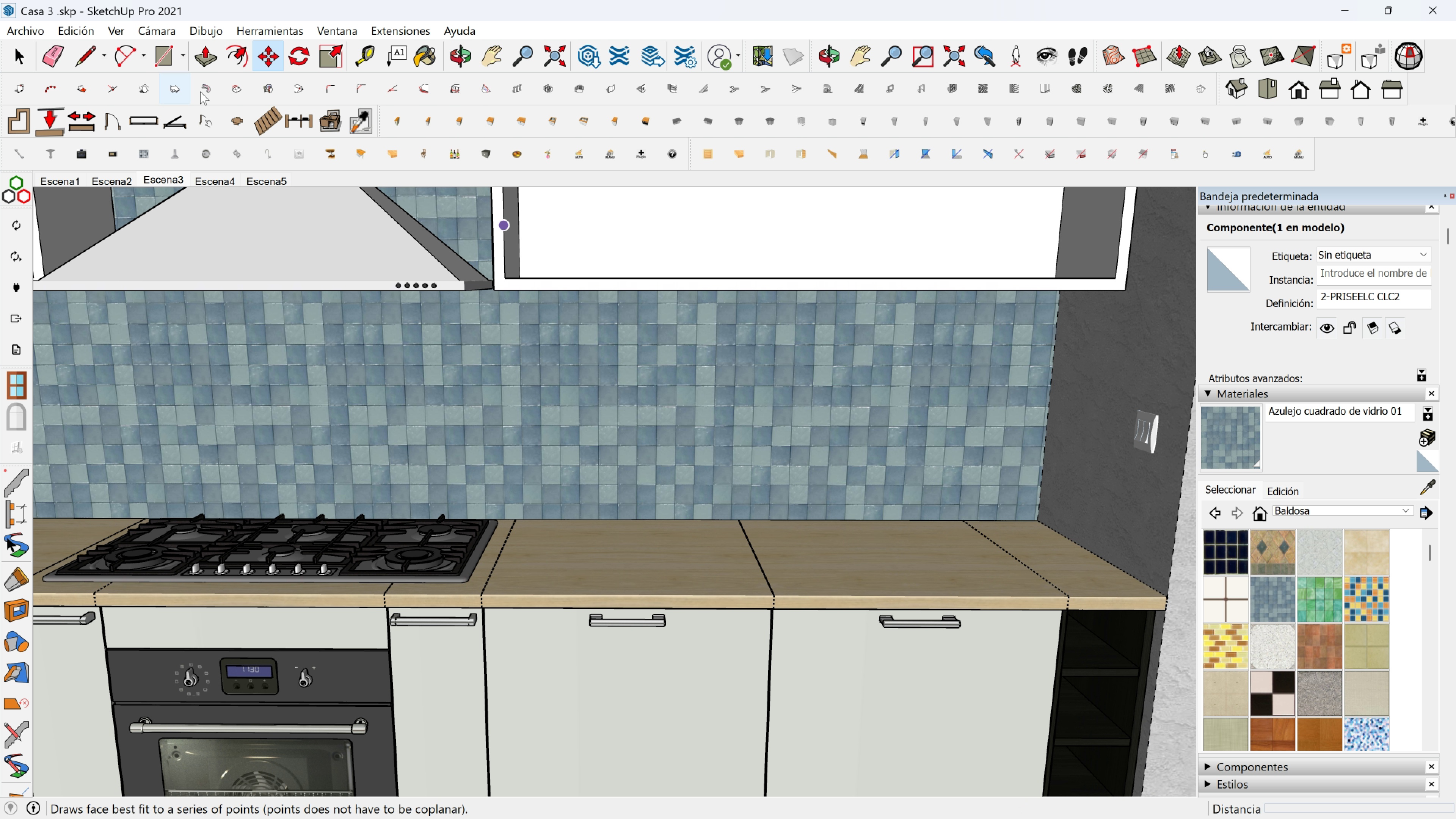 
key(Escape)
 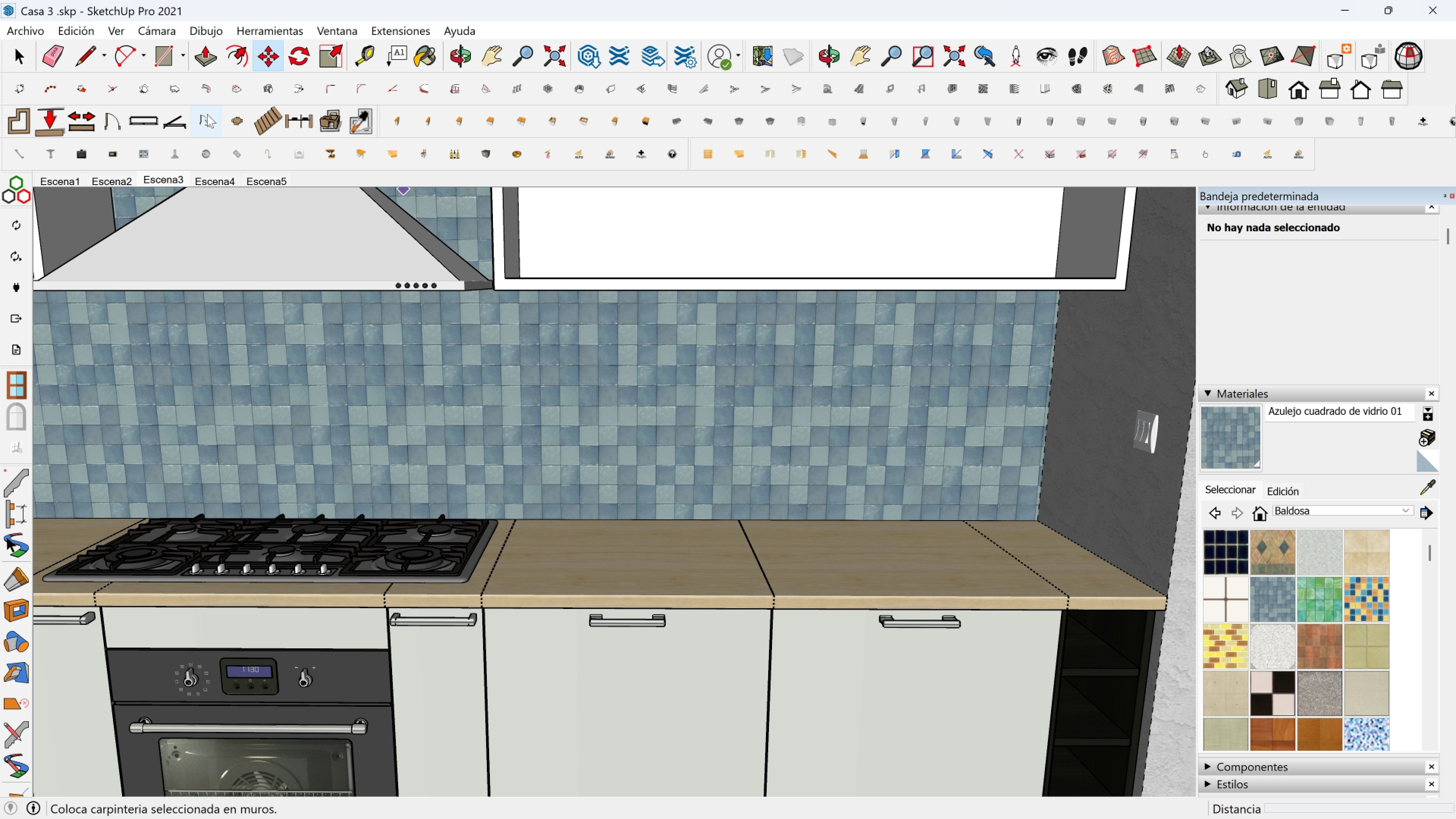 
key(Escape)
 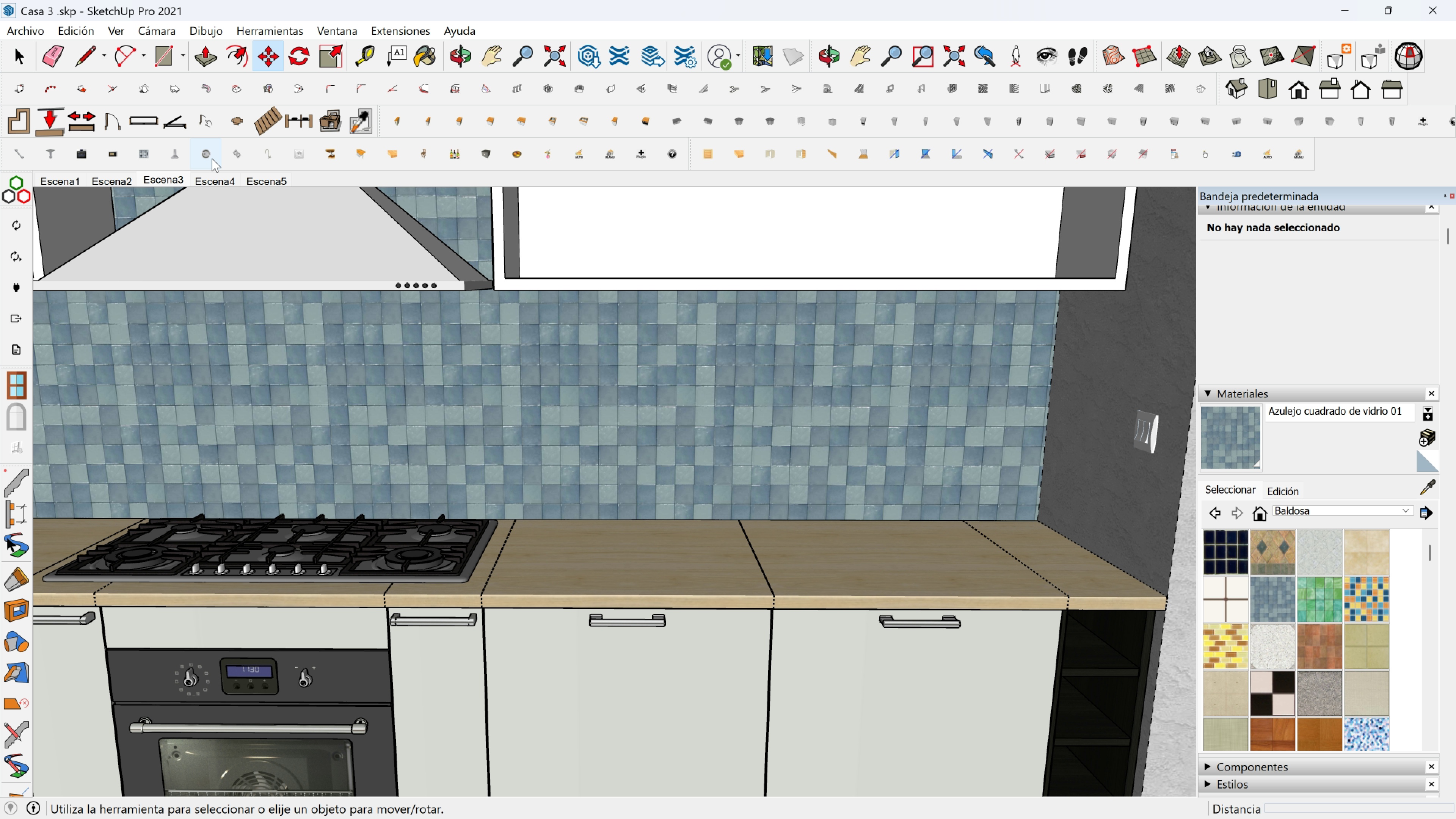 
key(Escape)
 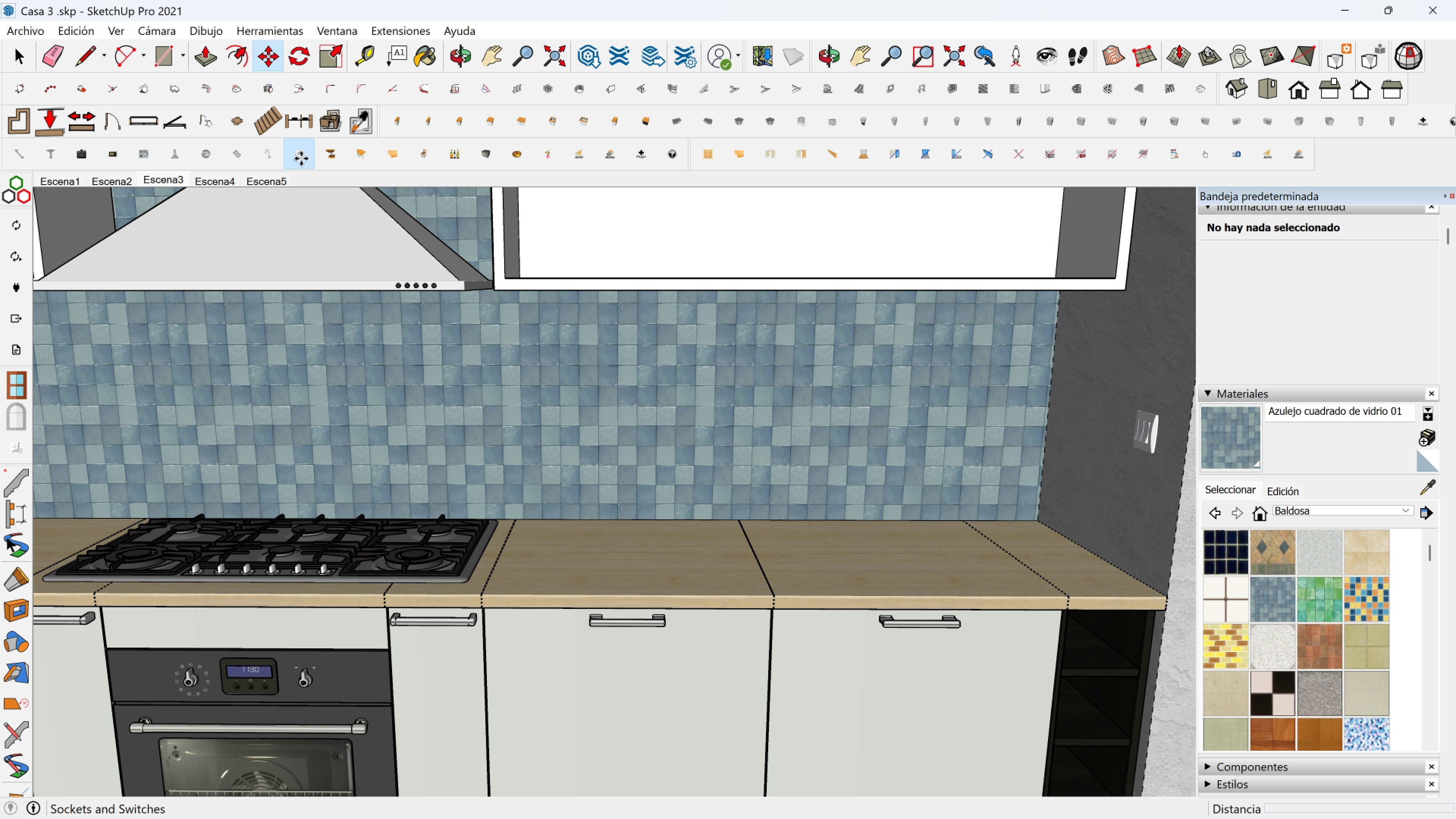 
left_click([301, 158])